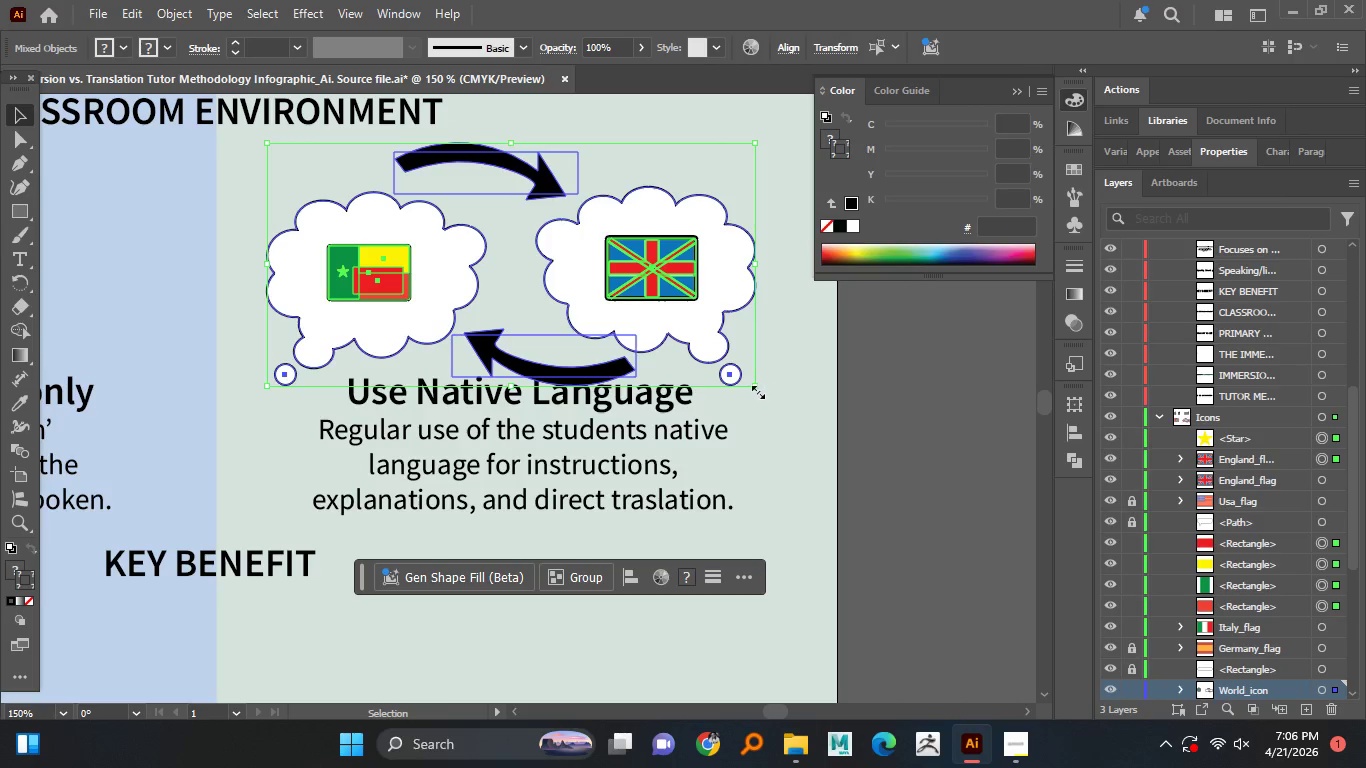 
hold_key(key=AltLeft, duration=1.88)
left_click_drag(start_coordinate=[755, 389], to_coordinate=[706, 359])
 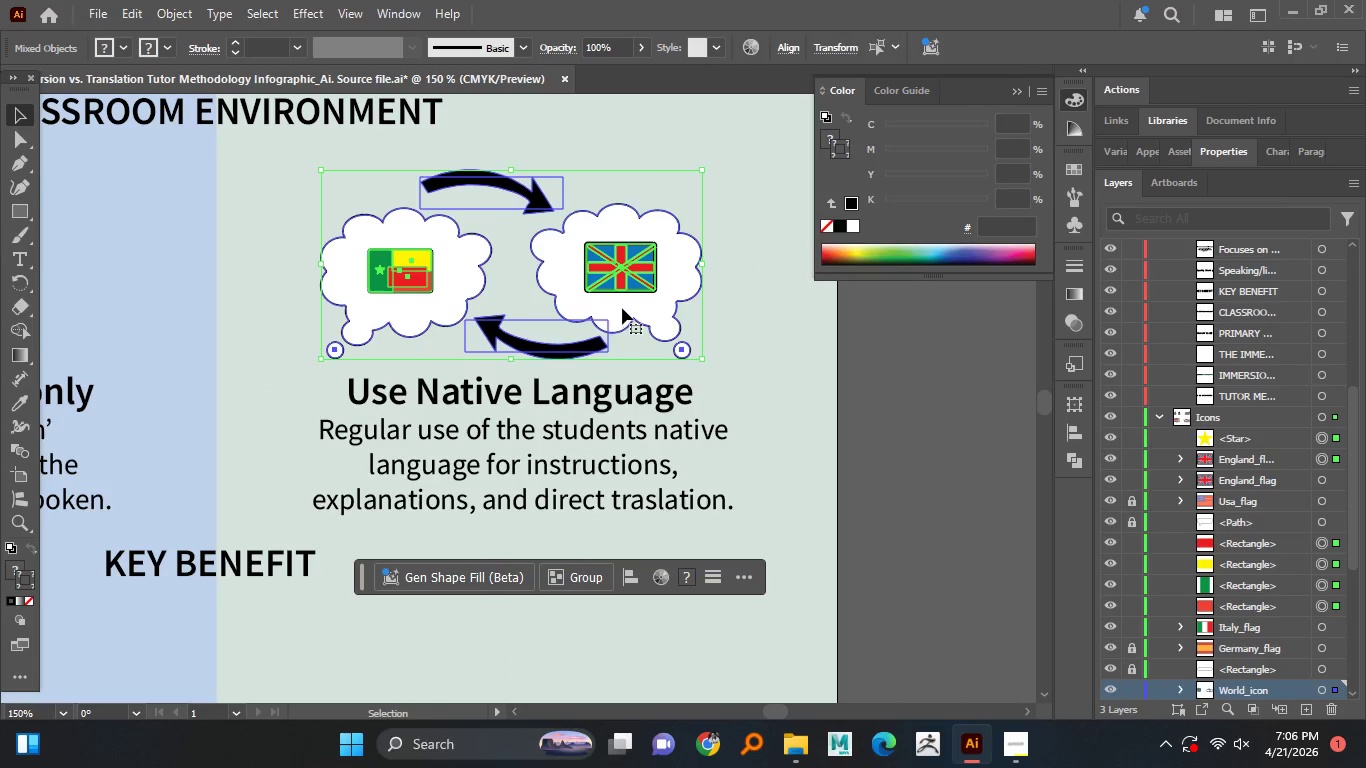 
hold_key(key=ShiftLeft, duration=1.5)
 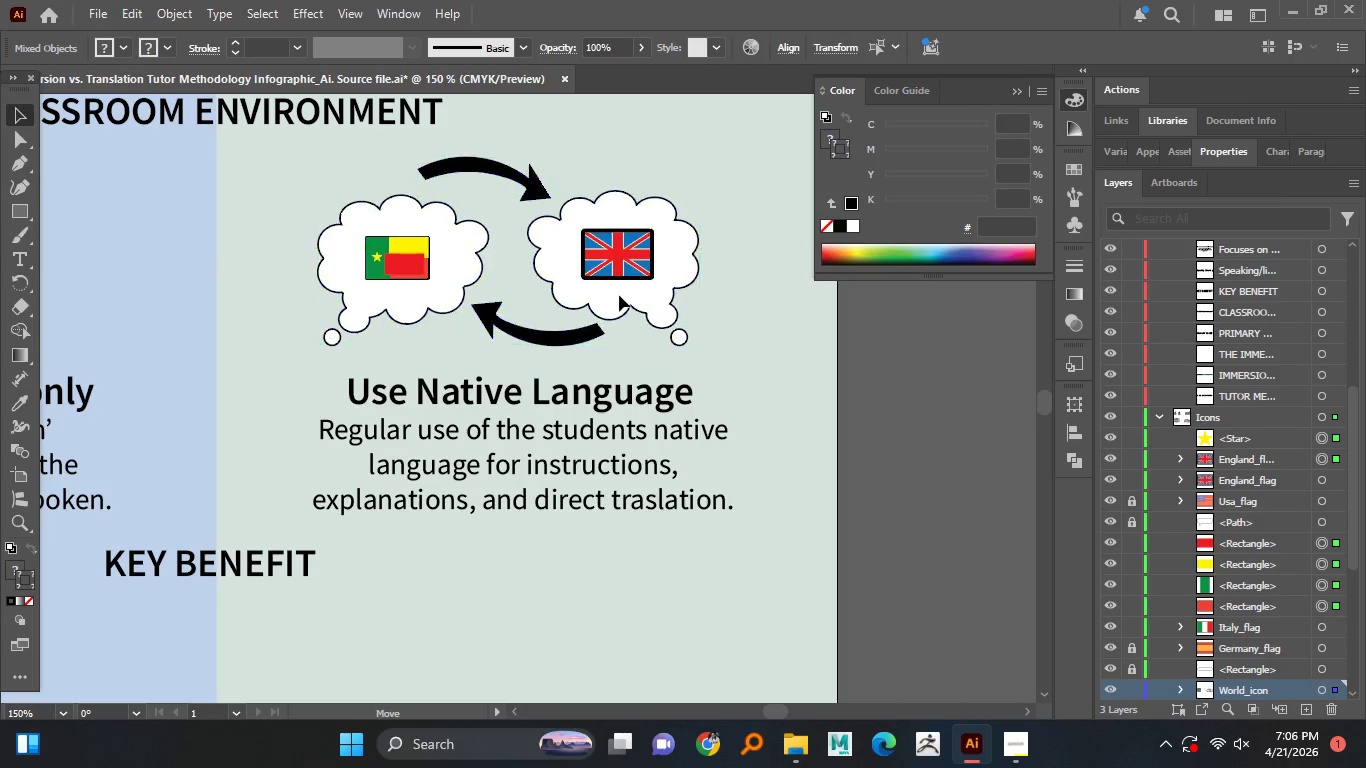 
left_click_drag(start_coordinate=[622, 308], to_coordinate=[621, 289])
 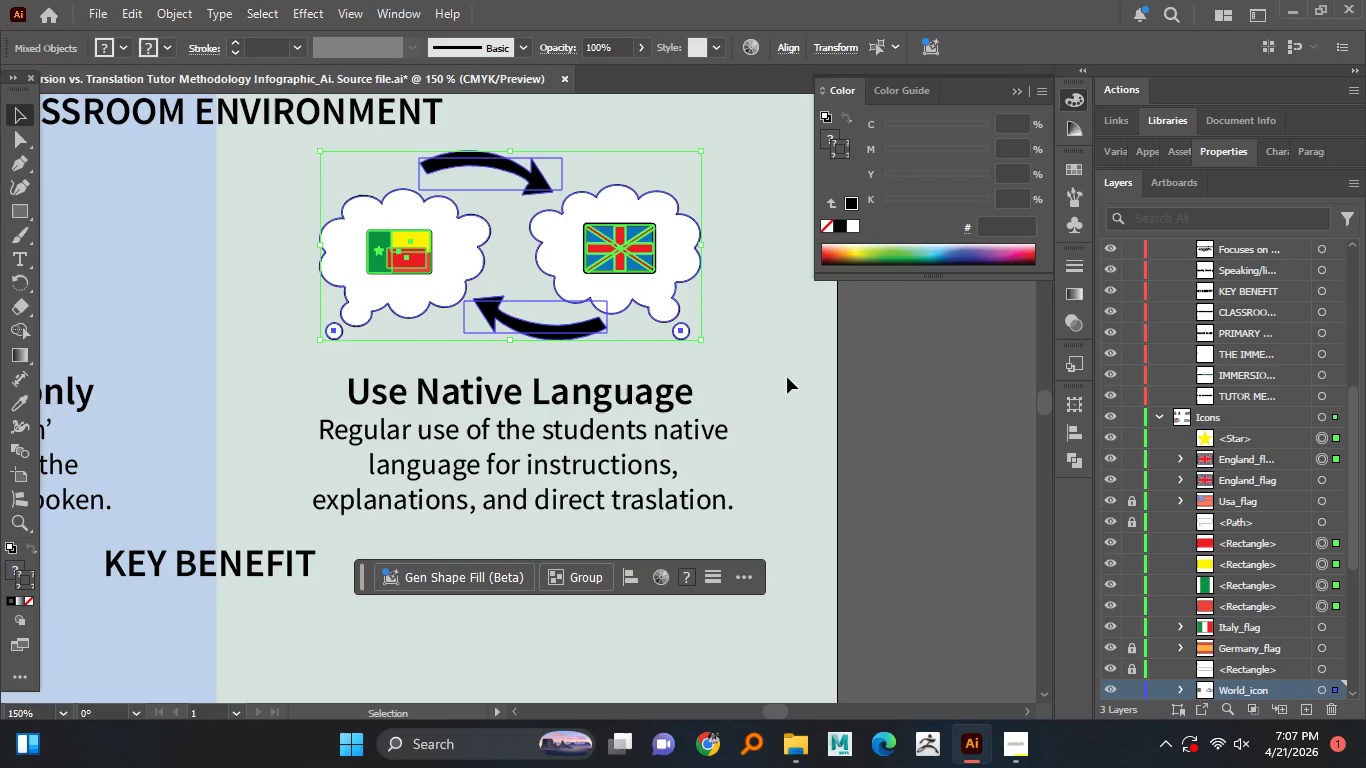 
left_click([874, 381])
 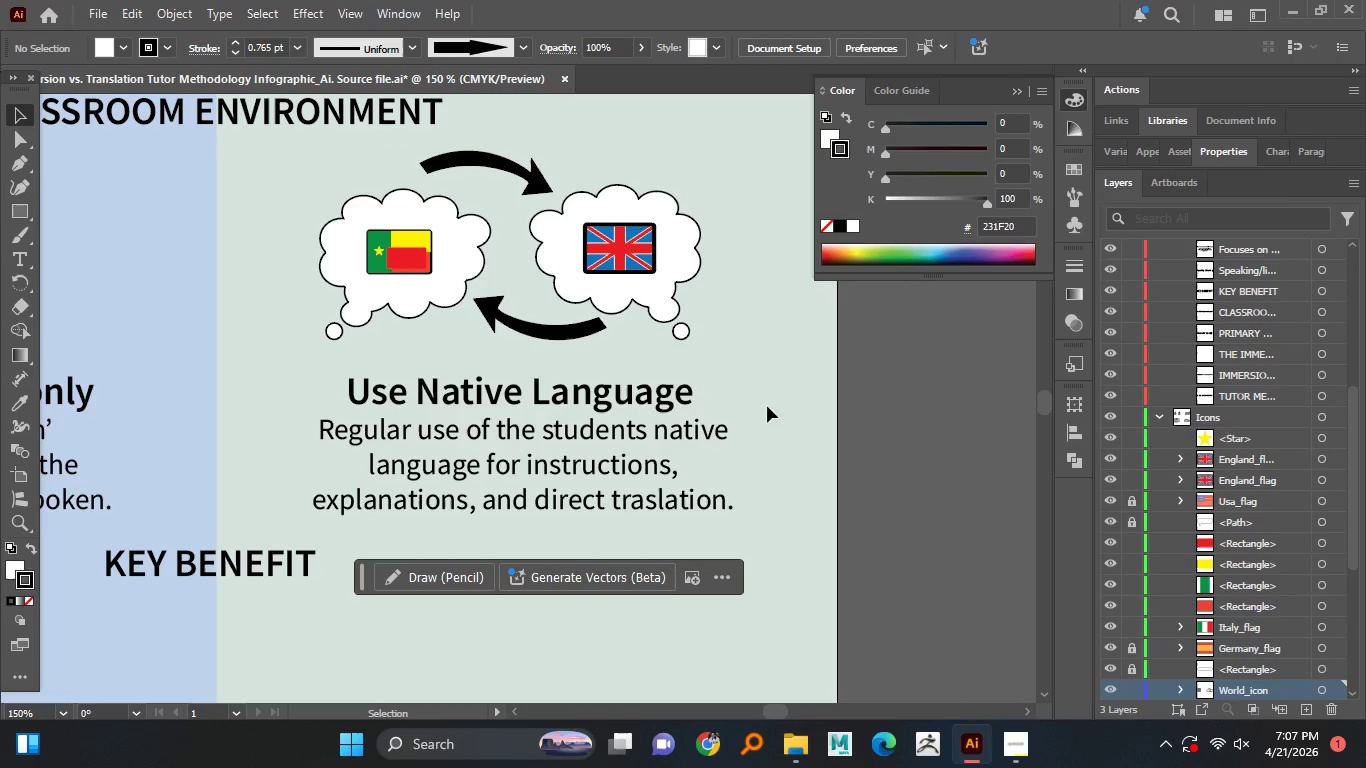 
hold_key(key=AltLeft, duration=1.52)
scroll: coordinate [672, 332], scroll_direction: down, amount: 2.0
 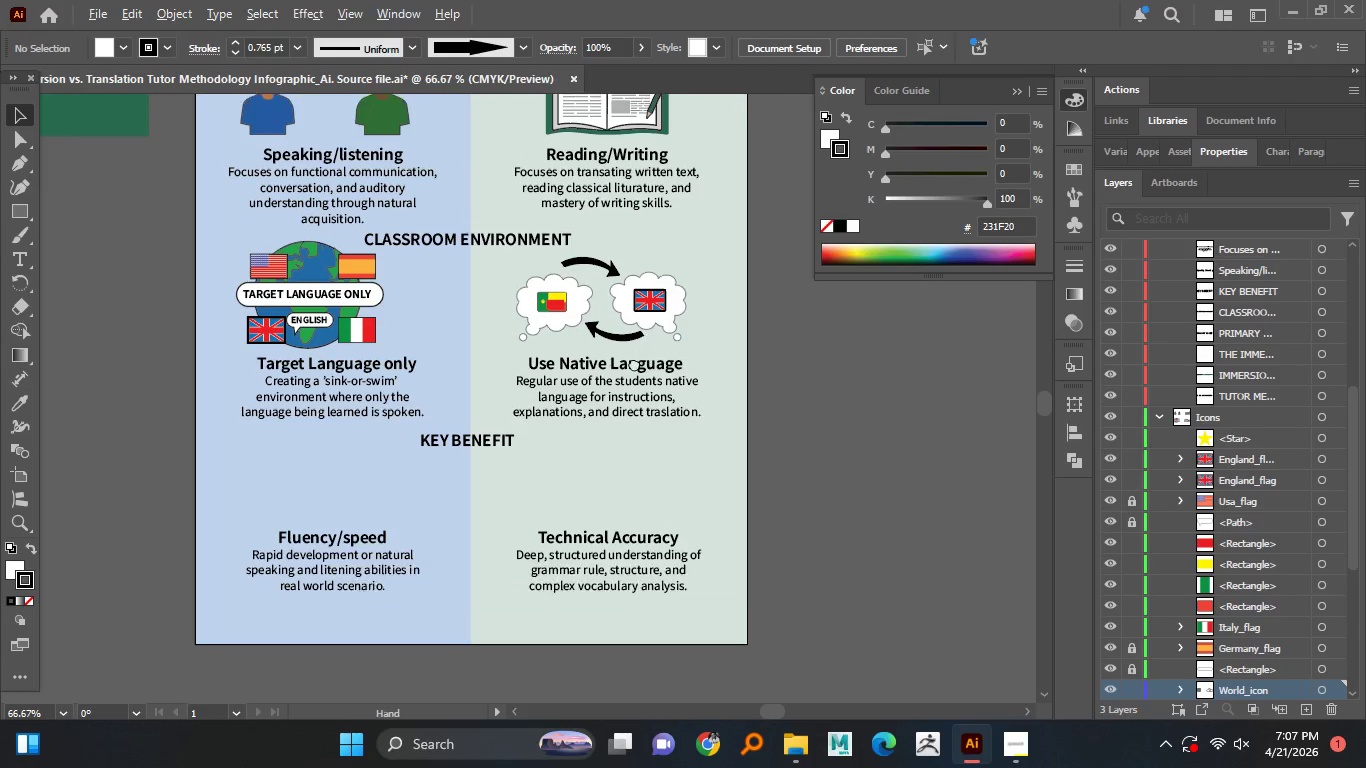 
hold_key(key=AltLeft, duration=1.5)
scroll: coordinate [597, 340], scroll_direction: none, amount: 0.0
 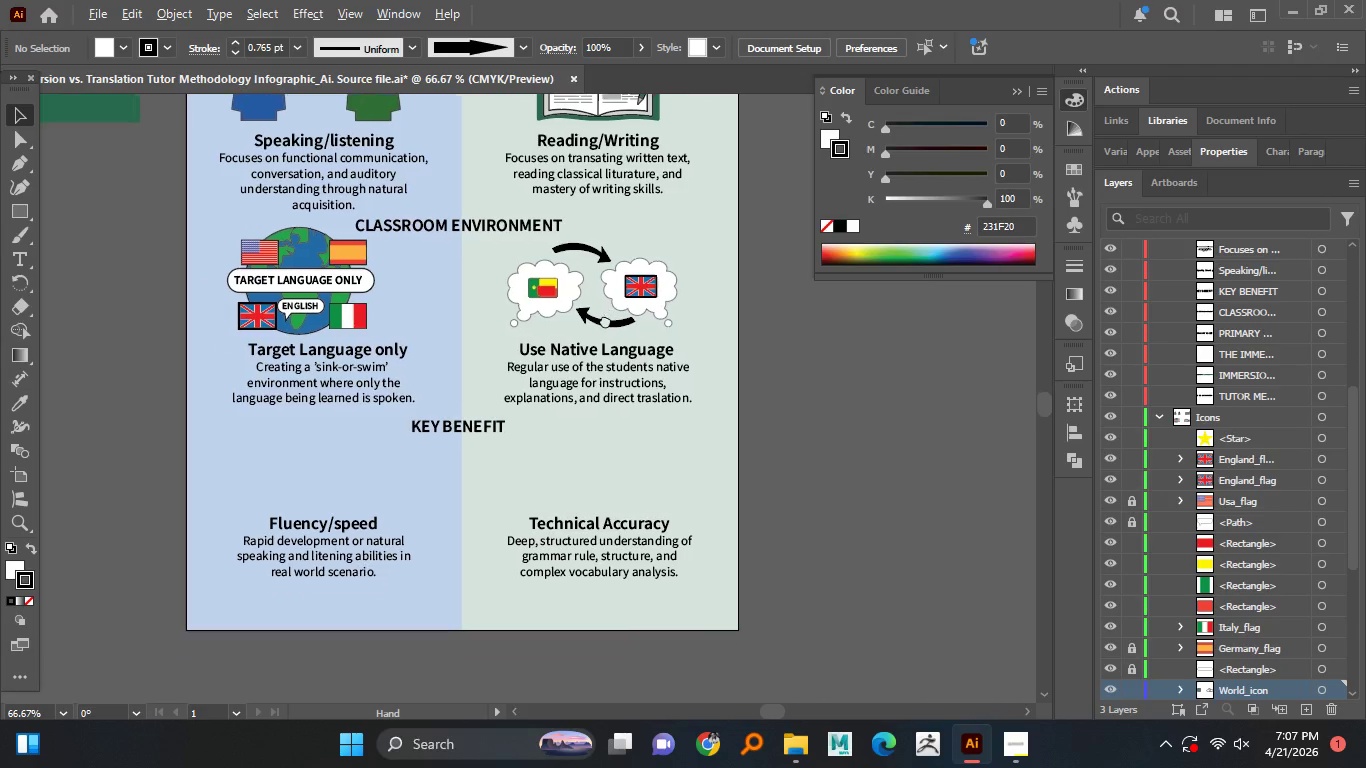 
hold_key(key=AltLeft, duration=1.51)
scroll: coordinate [605, 320], scroll_direction: down, amount: 1.0
 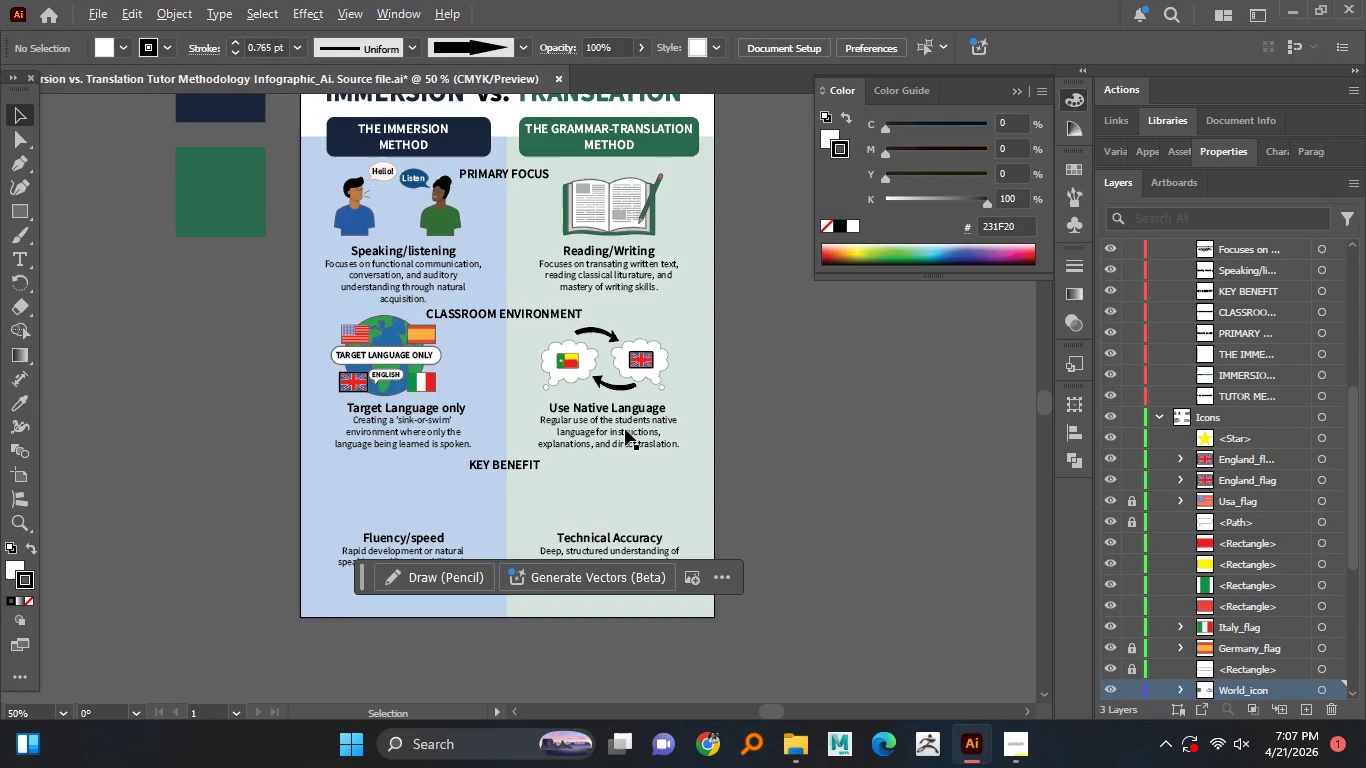 
hold_key(key=AltLeft, duration=1.5)
 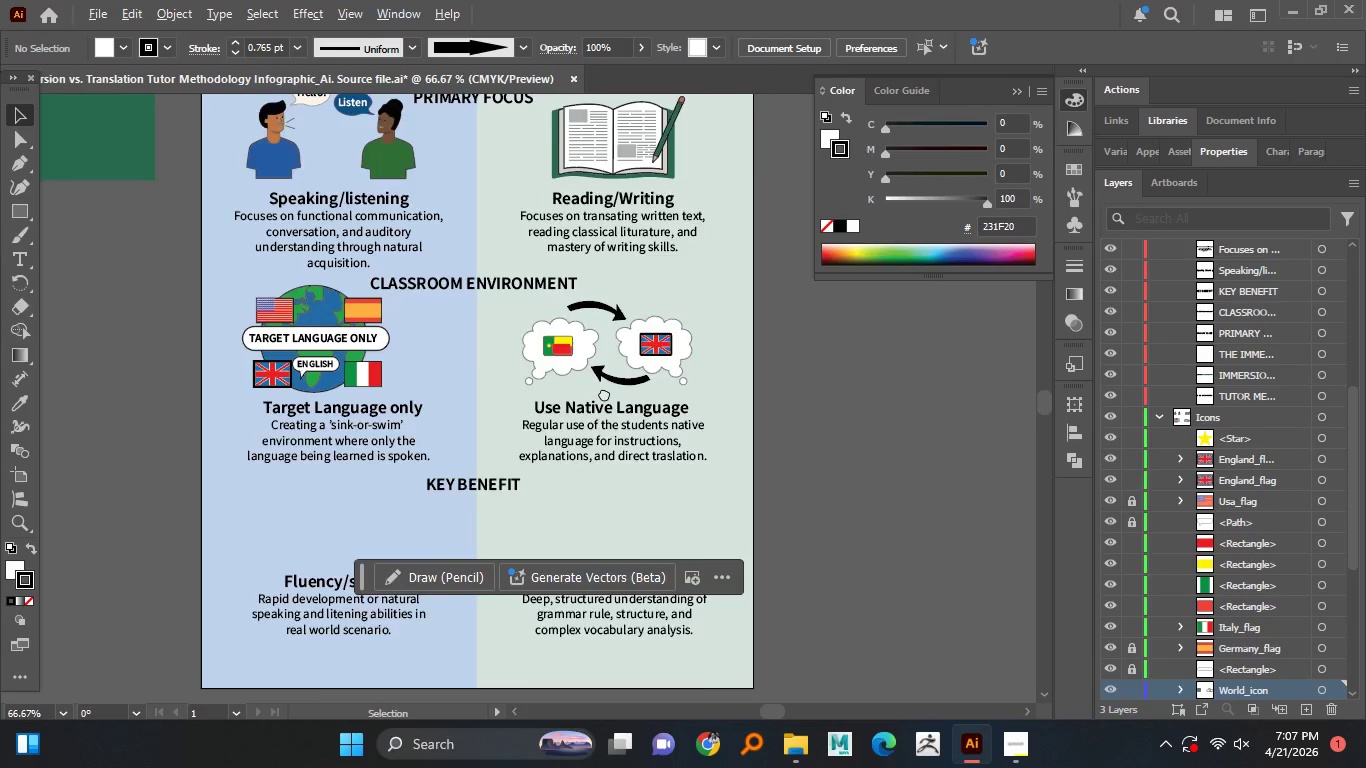 
hold_key(key=AltLeft, duration=1.5)
 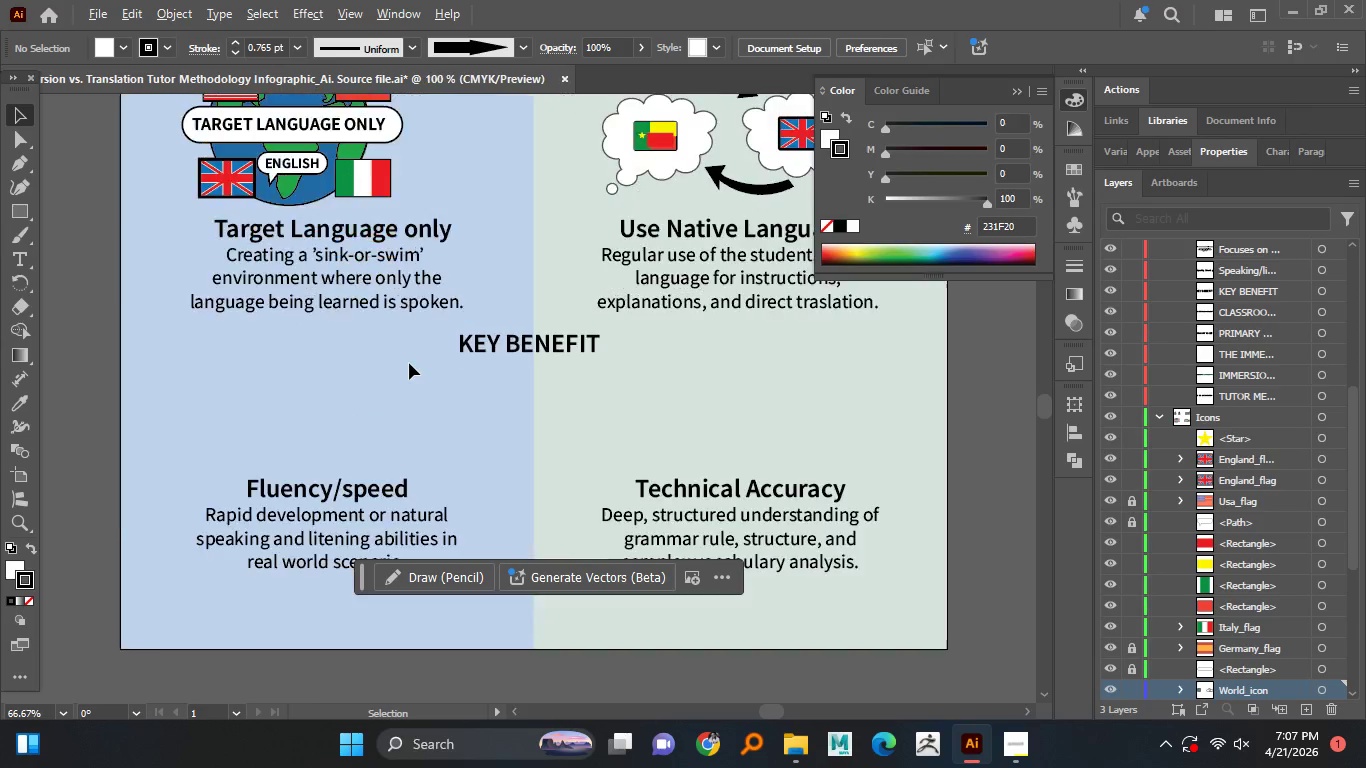 
scroll: coordinate [599, 406], scroll_direction: up, amount: 1.0
 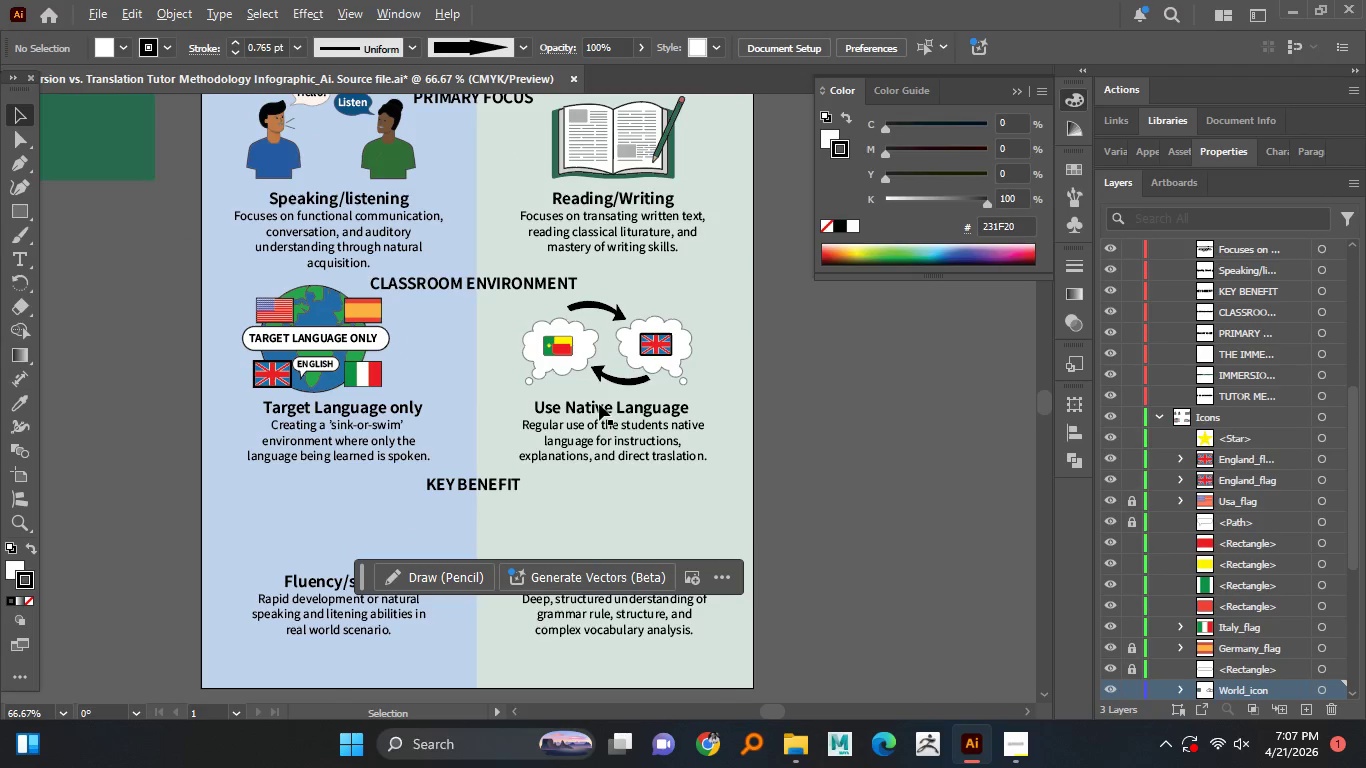 
hold_key(key=AltLeft, duration=1.5)
scroll: coordinate [409, 363], scroll_direction: up, amount: 1.0
 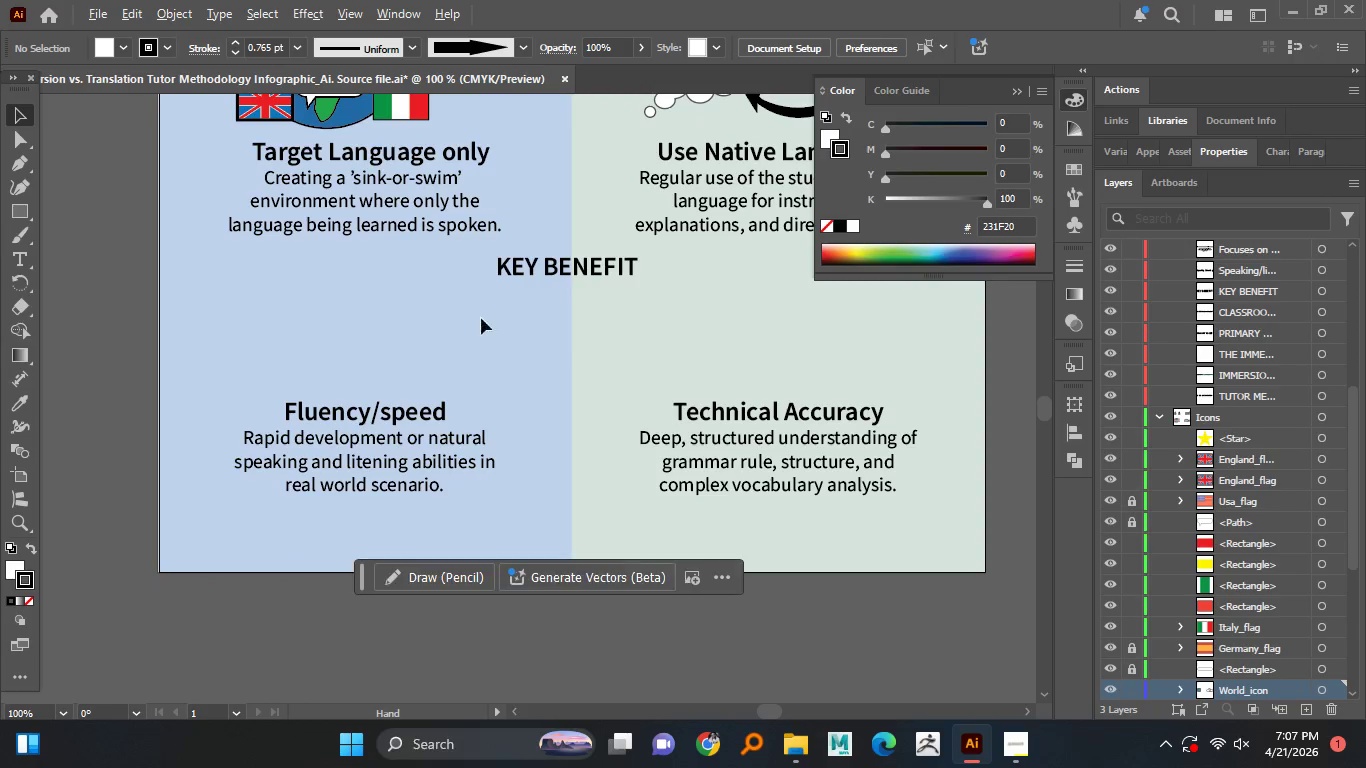 
hold_key(key=AltLeft, duration=1.06)
 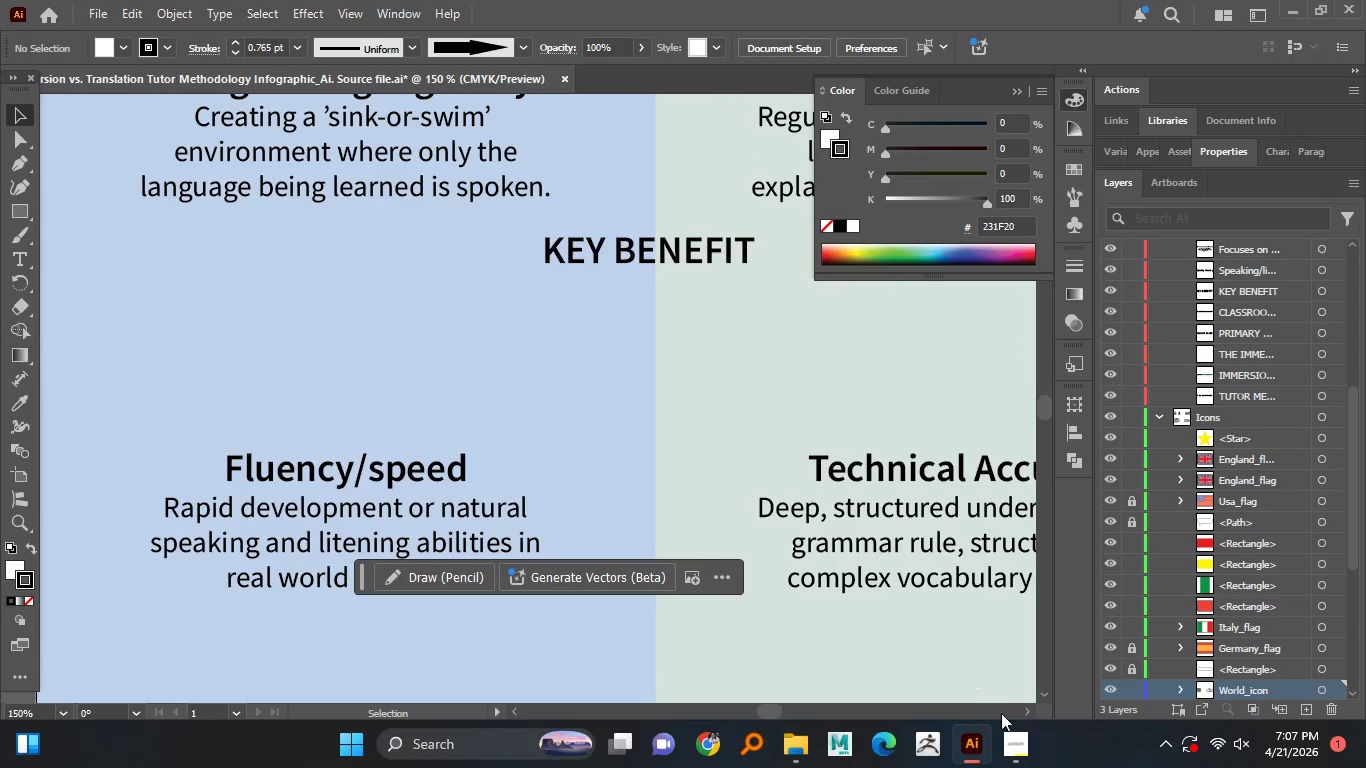 
scroll: coordinate [463, 336], scroll_direction: up, amount: 1.0
 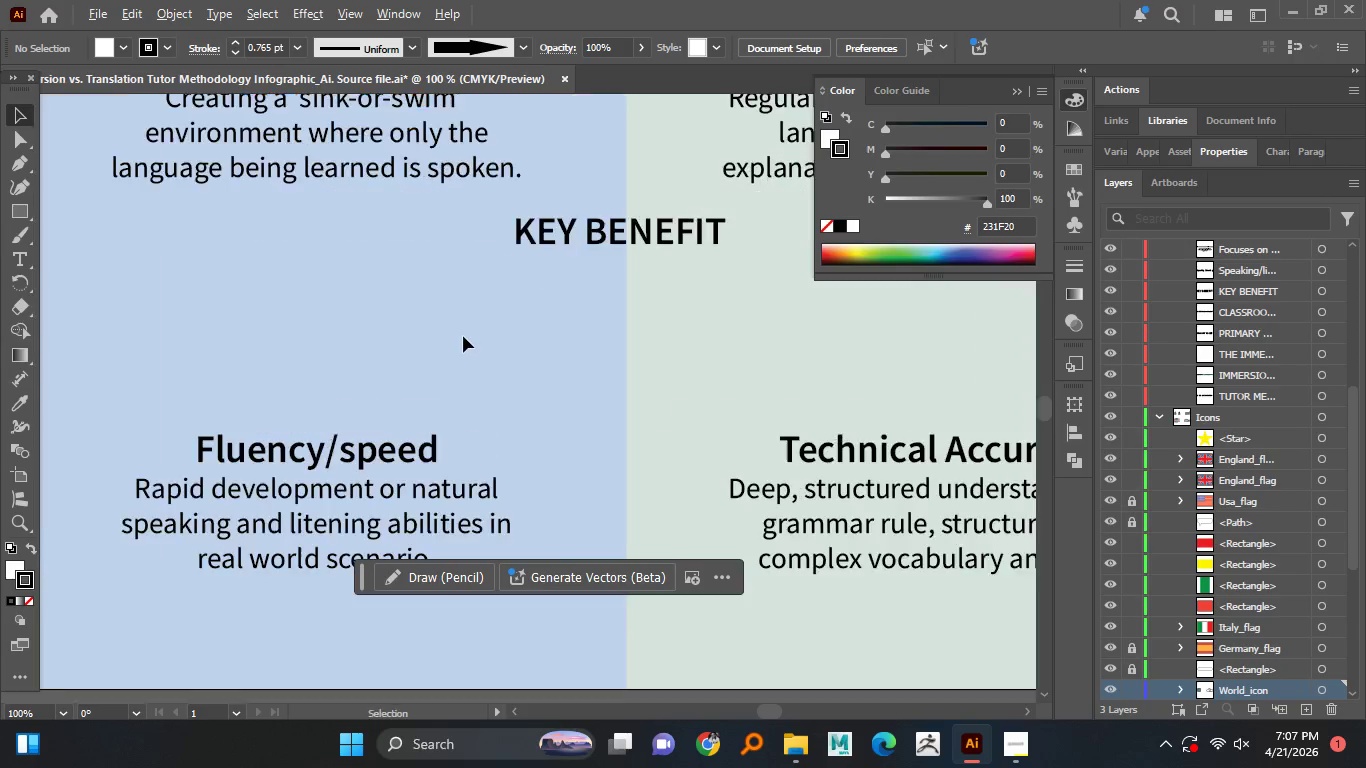 
left_click([1015, 733])